 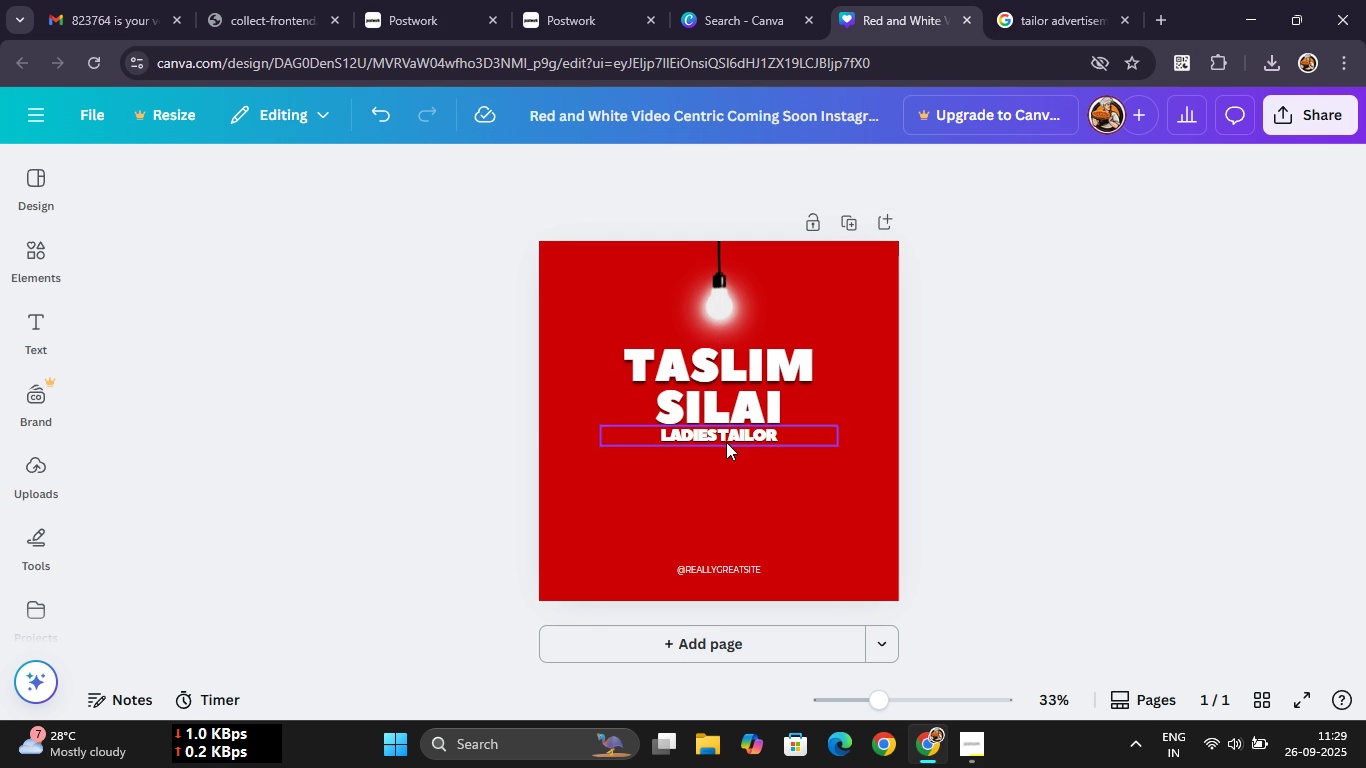 
left_click([800, 180])
 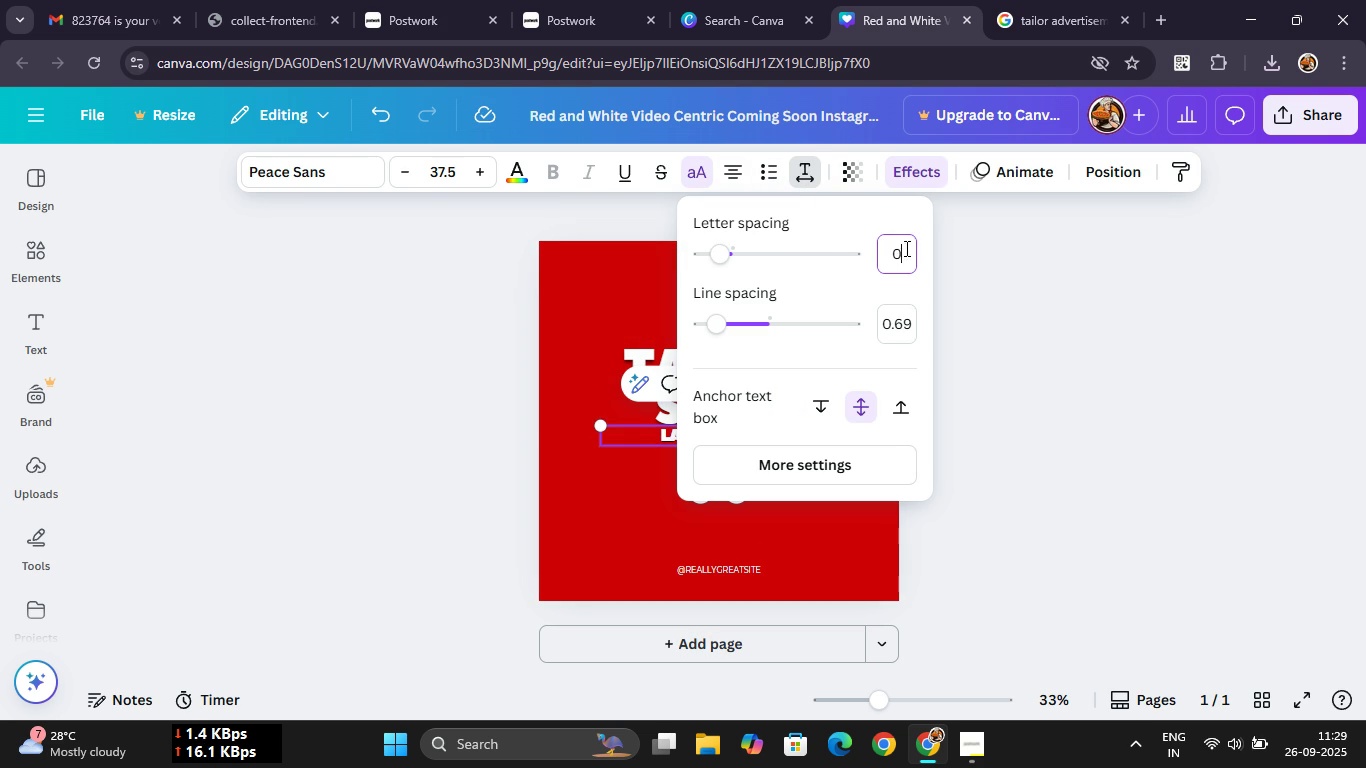 
key(0)
 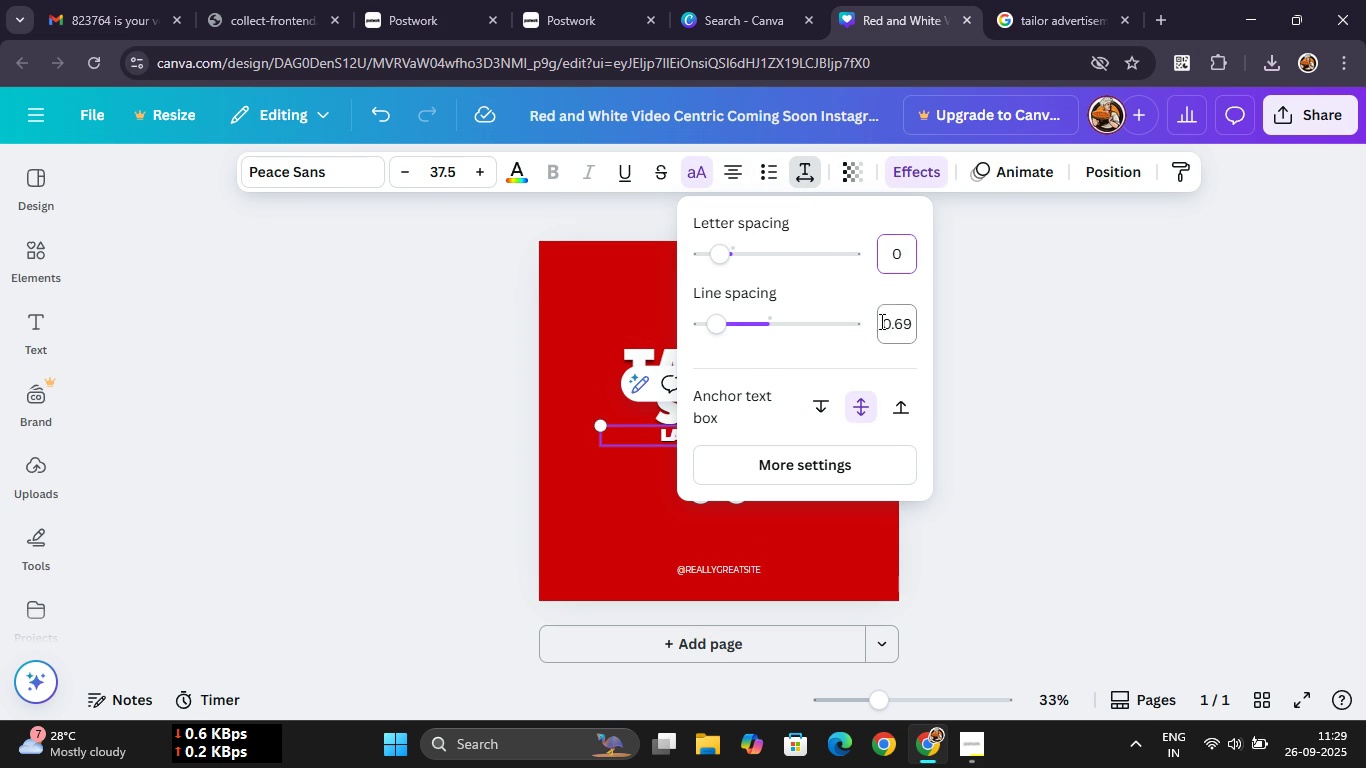 
left_click([900, 318])
 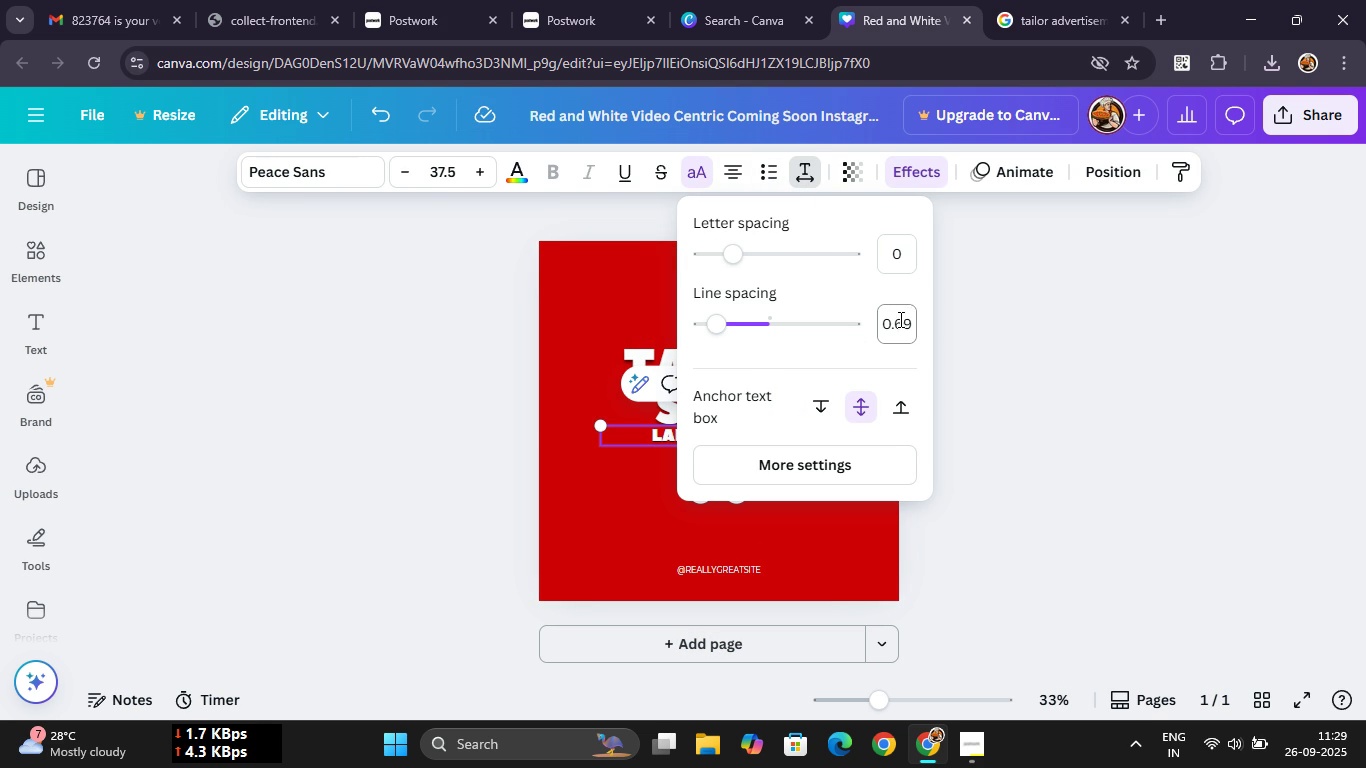 
key(0)
 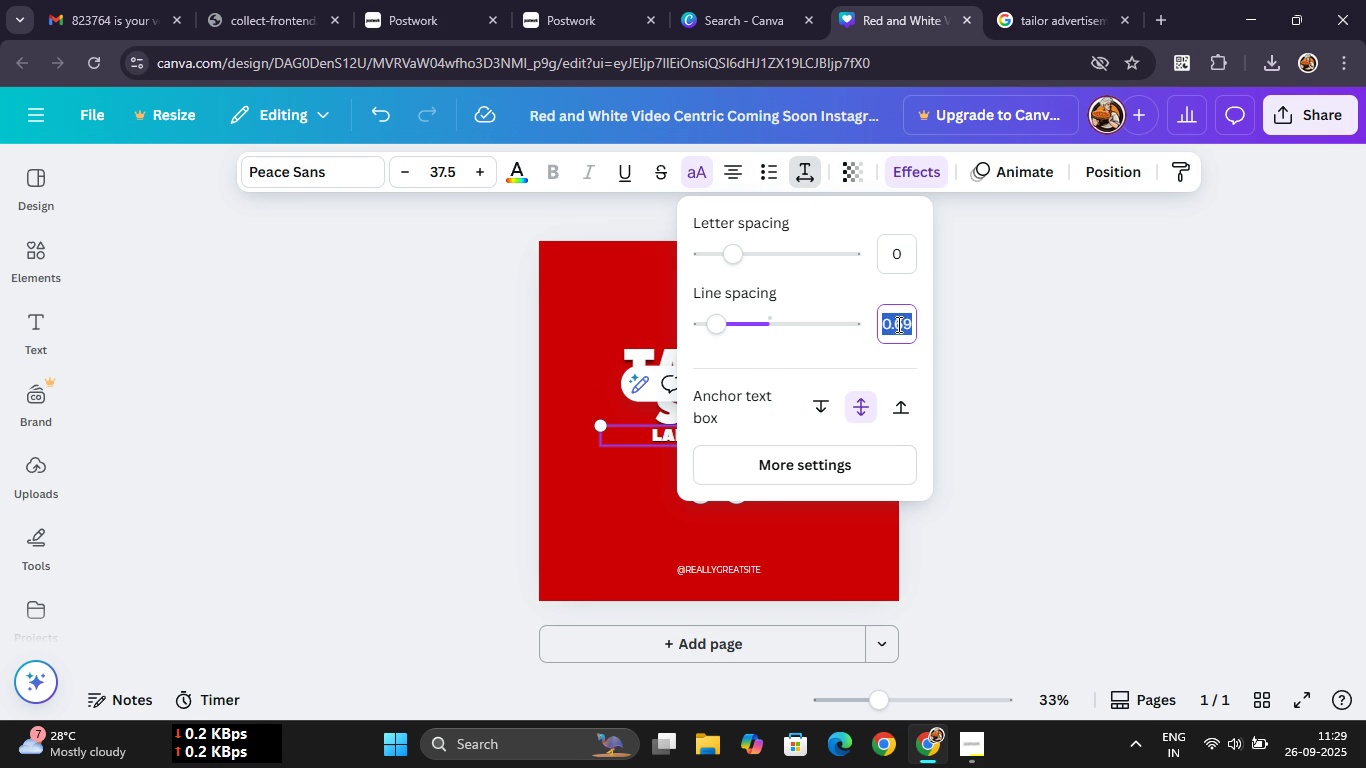 
left_click([897, 324])
 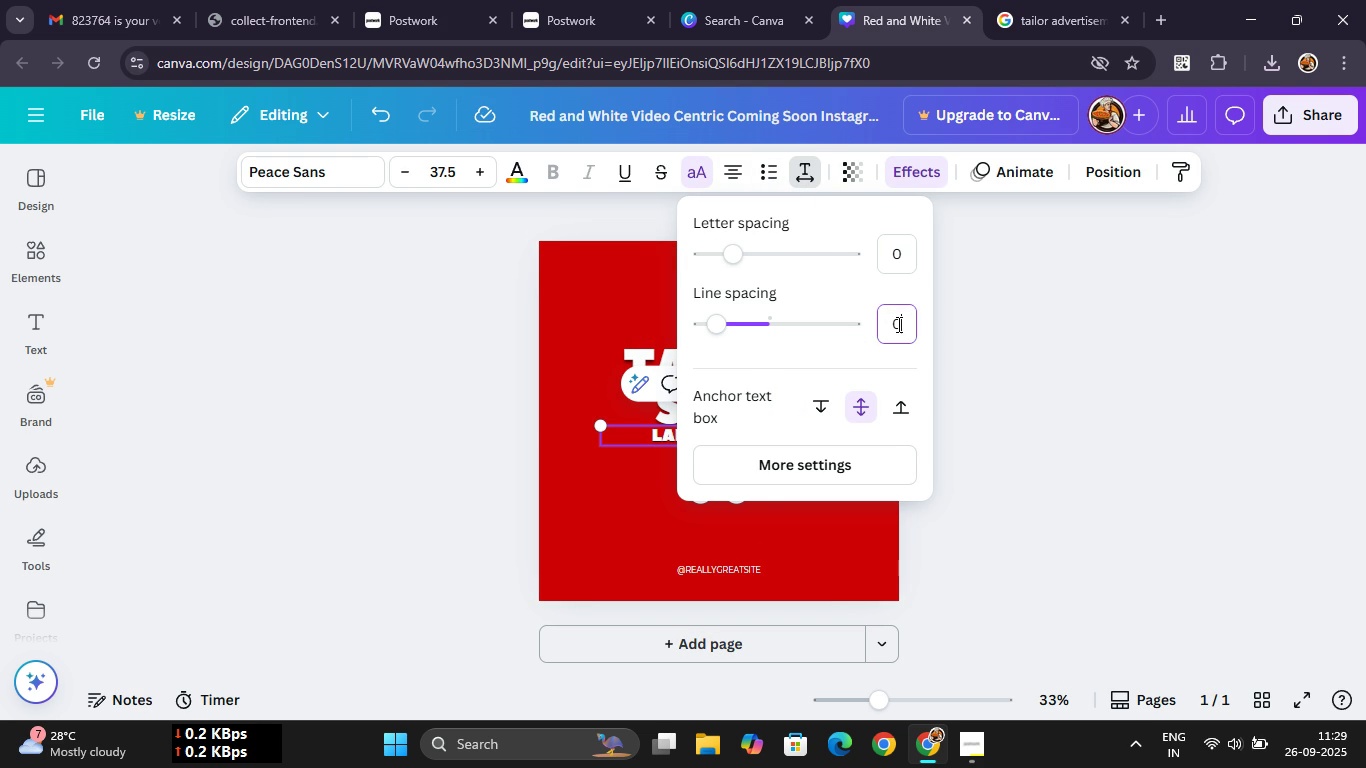 
key(0)
 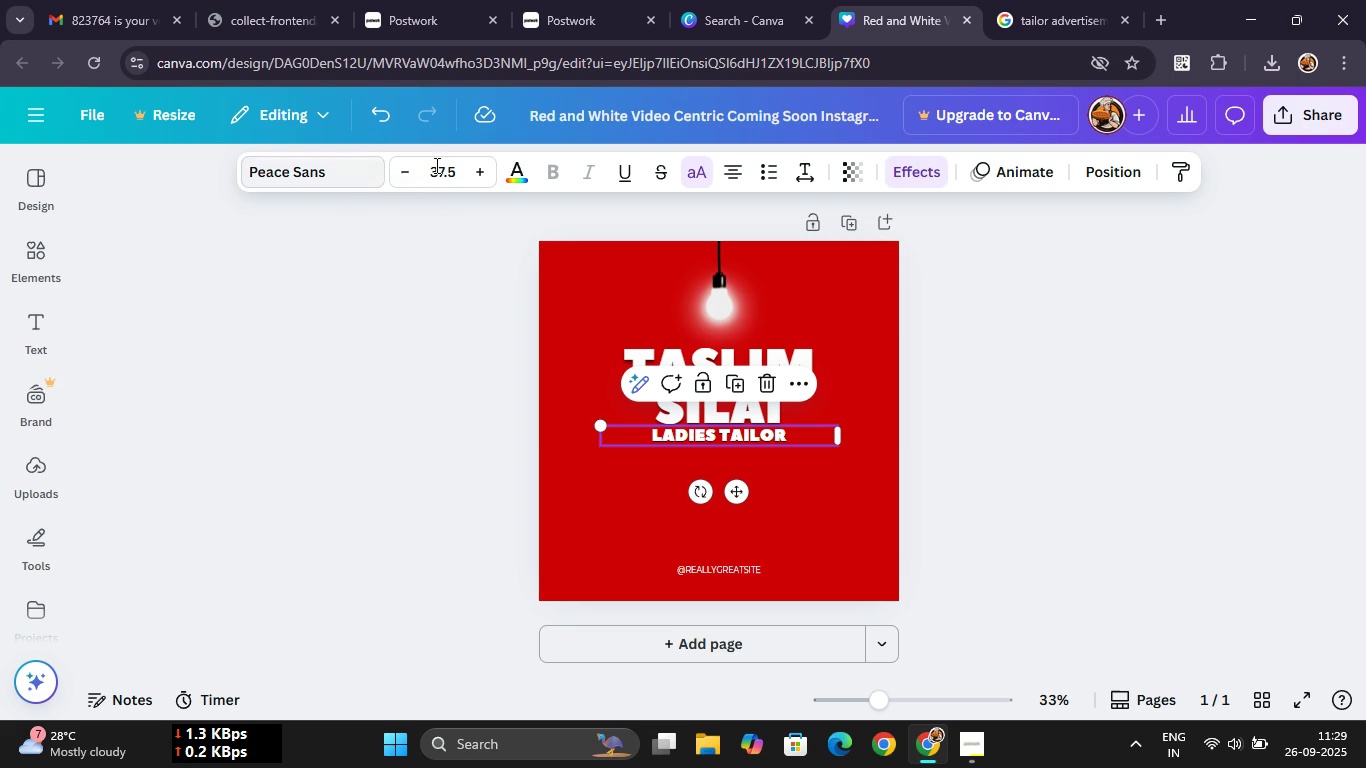 
wait(6.85)
 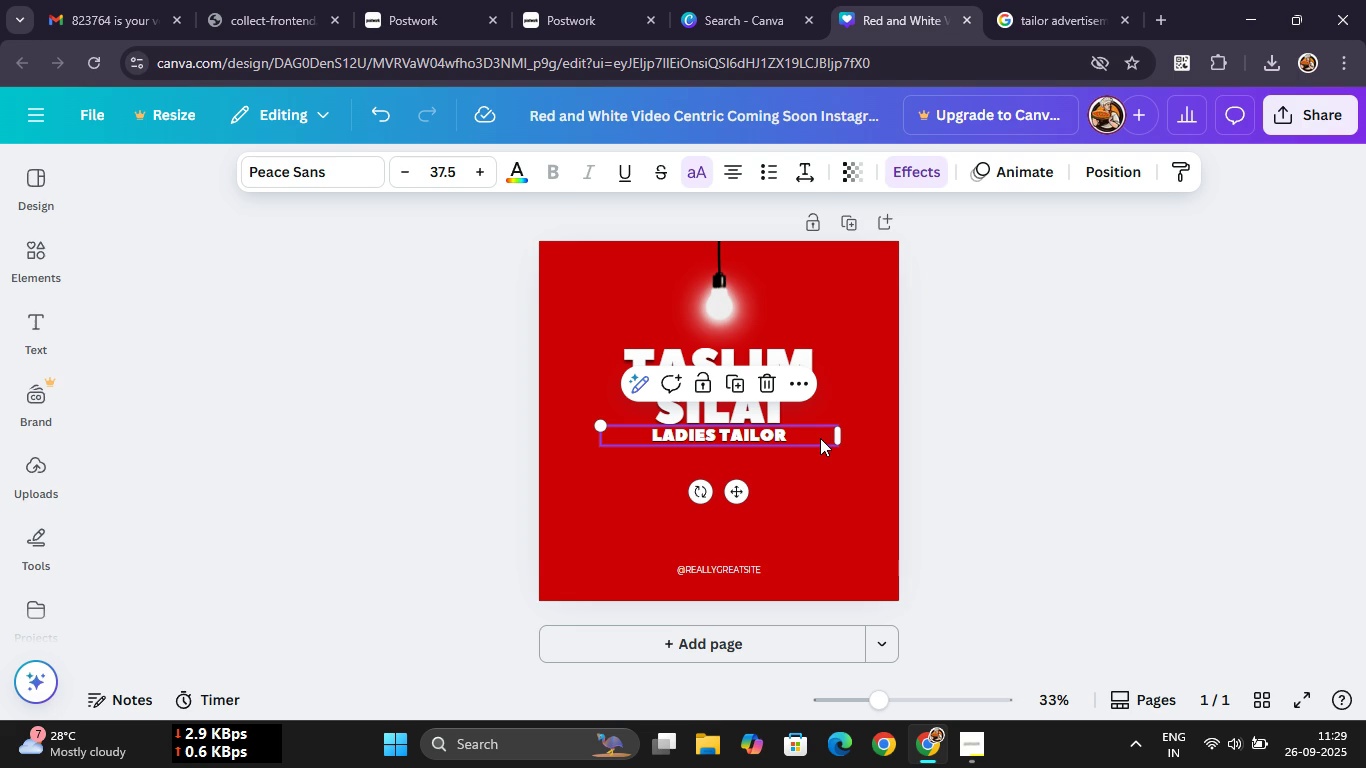 
left_click([322, 180])
 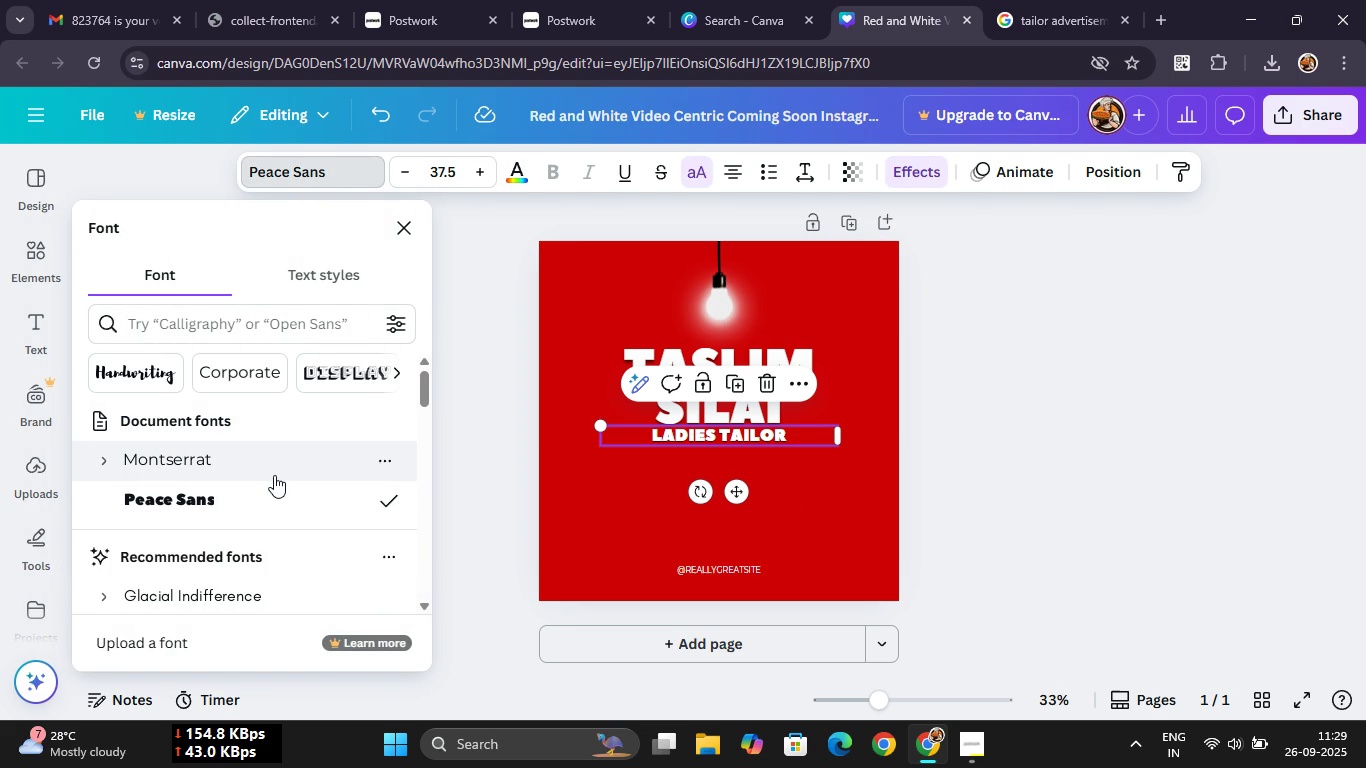 
left_click([271, 473])
 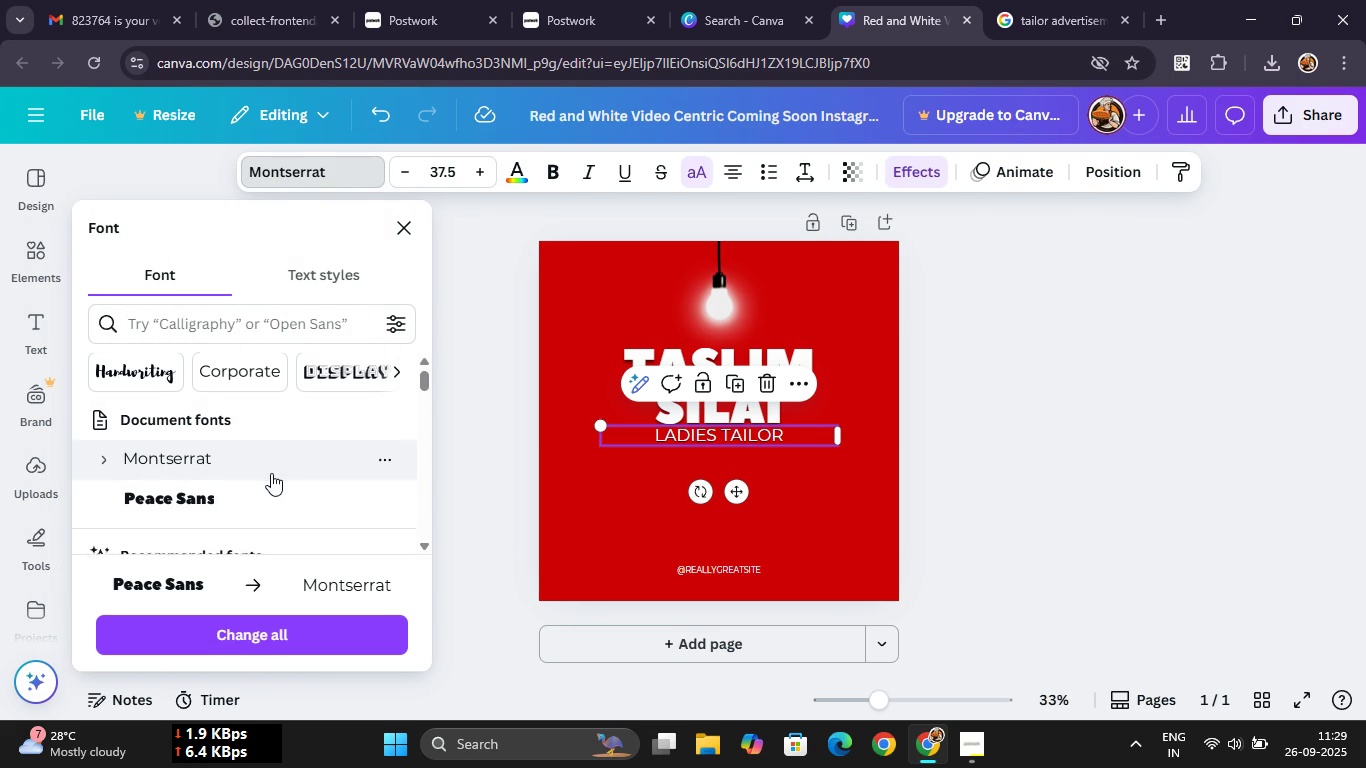 
scroll: coordinate [245, 489], scroll_direction: down, amount: 2.0
 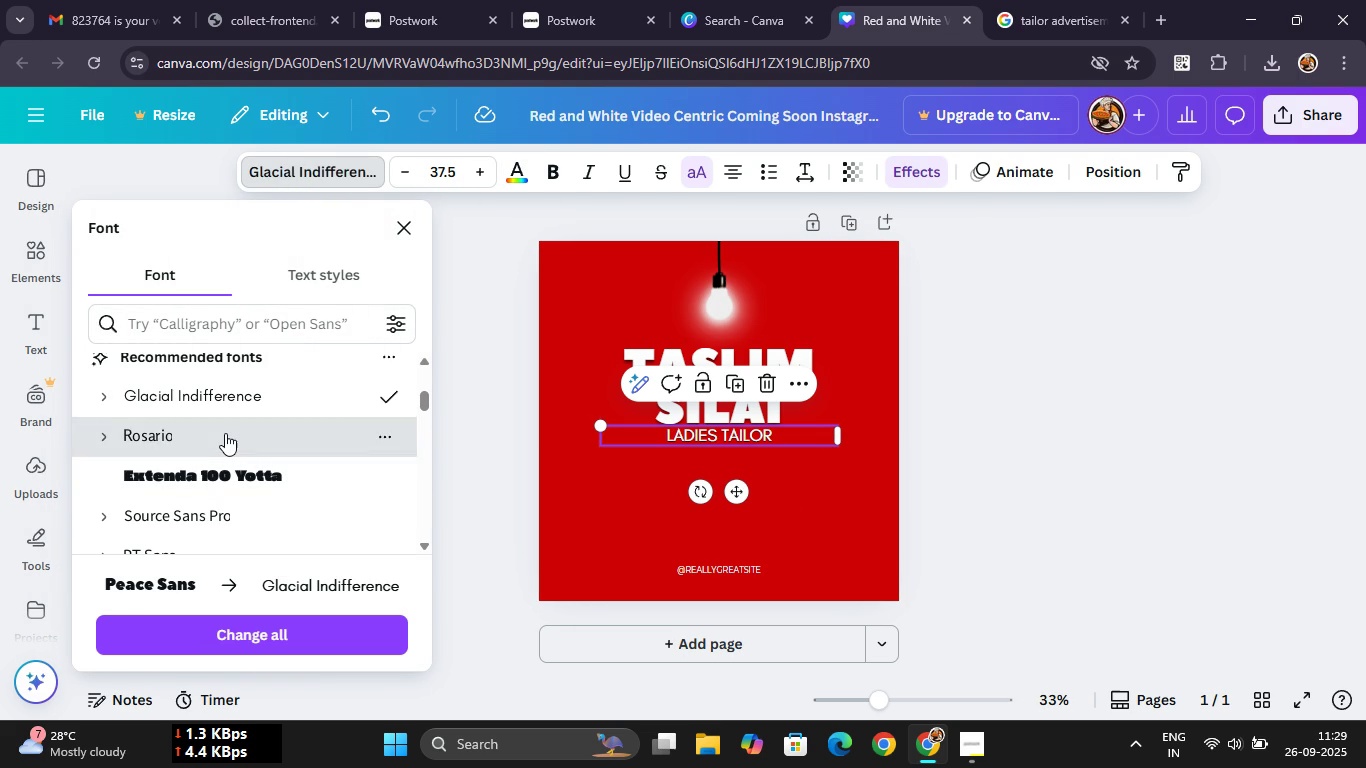 
left_click([225, 433])
 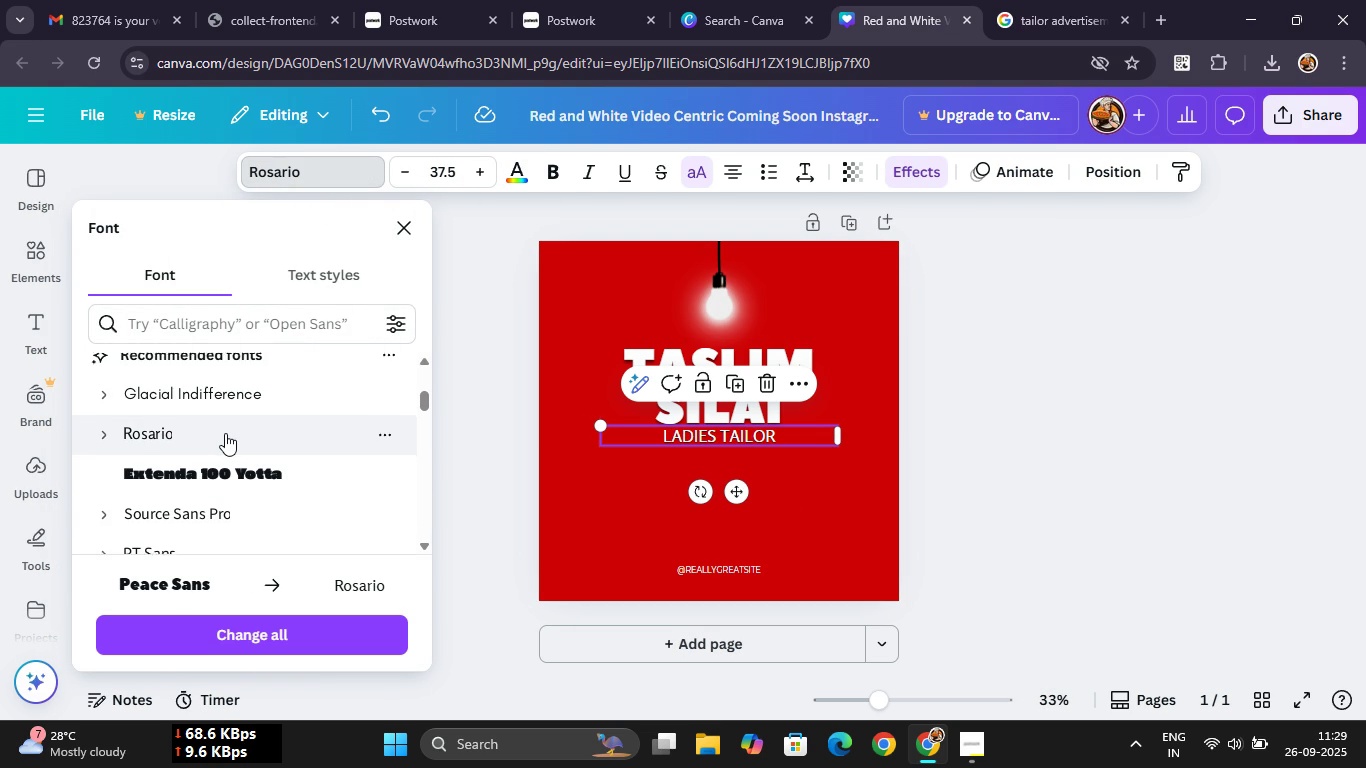 
scroll: coordinate [225, 433], scroll_direction: down, amount: 1.0
 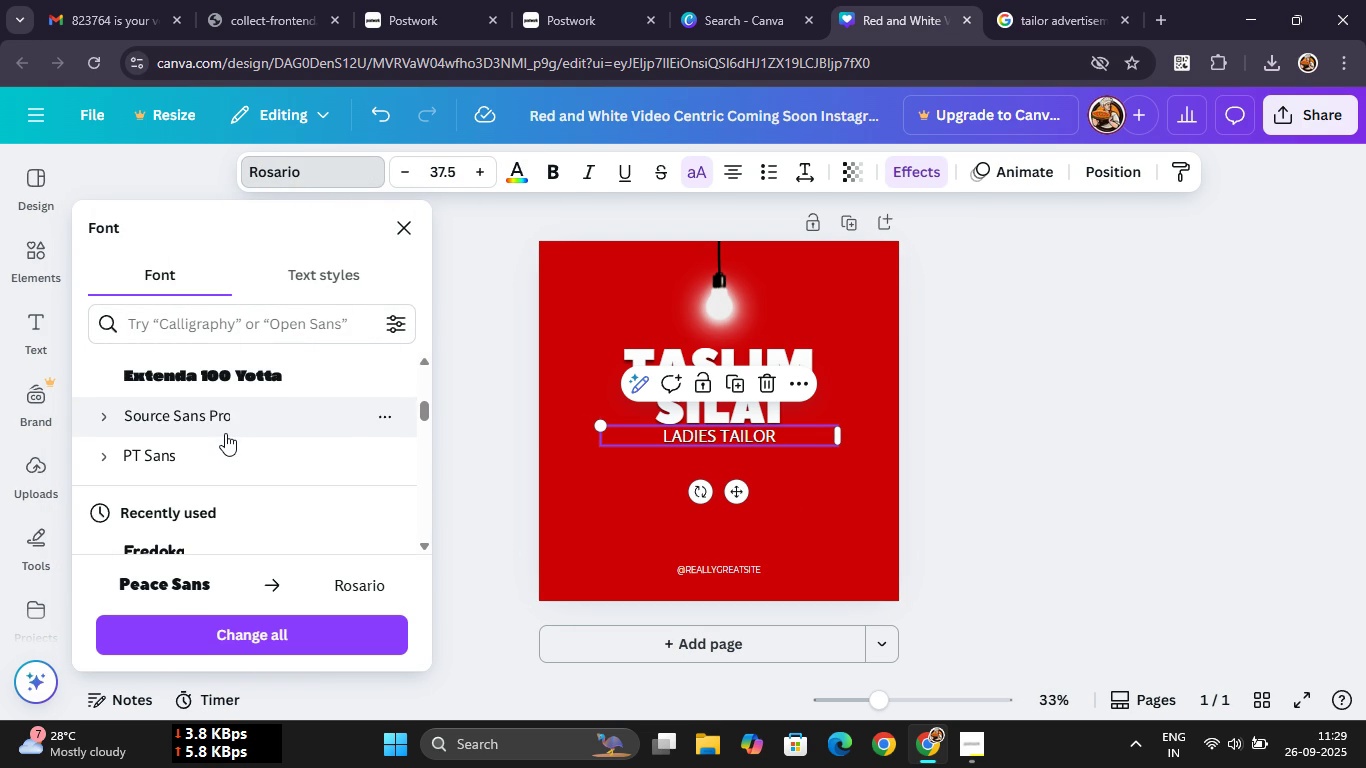 
left_click([225, 433])
 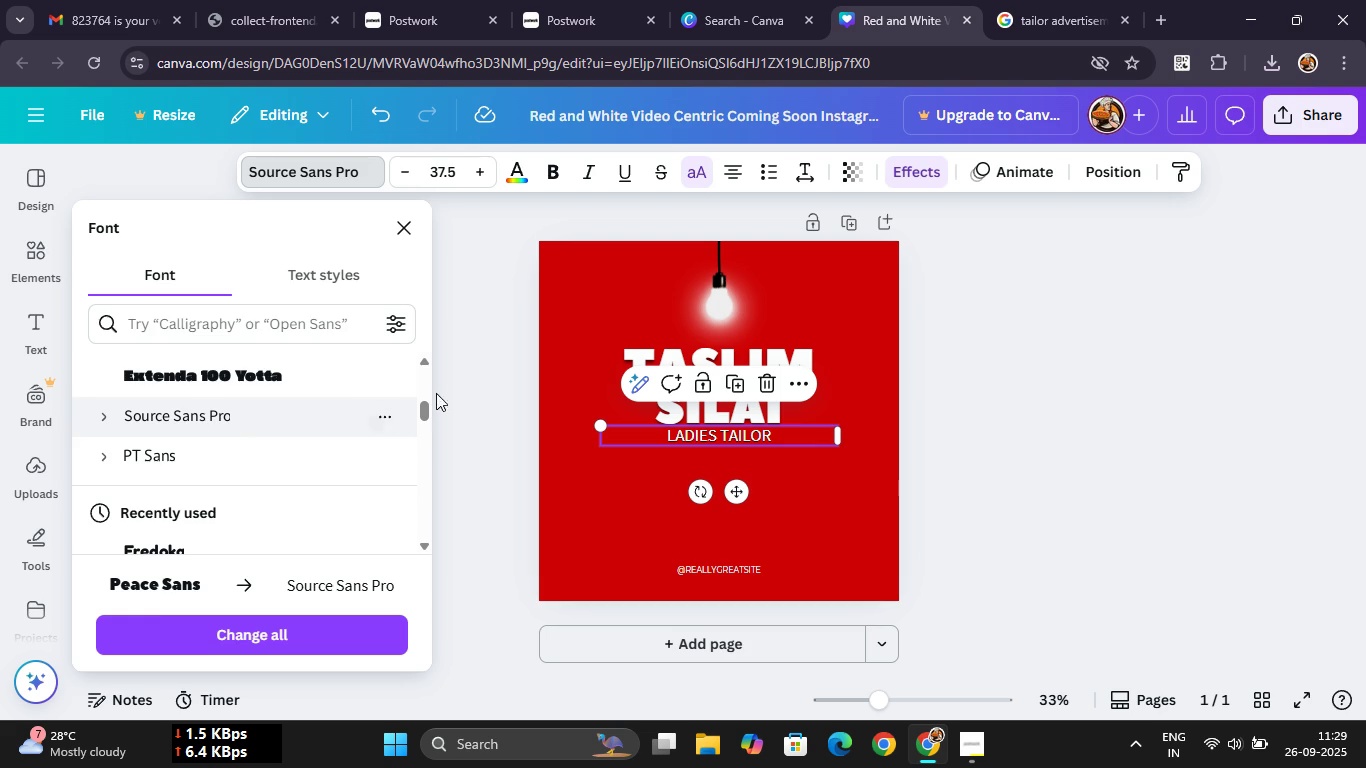 
left_click([510, 386])
 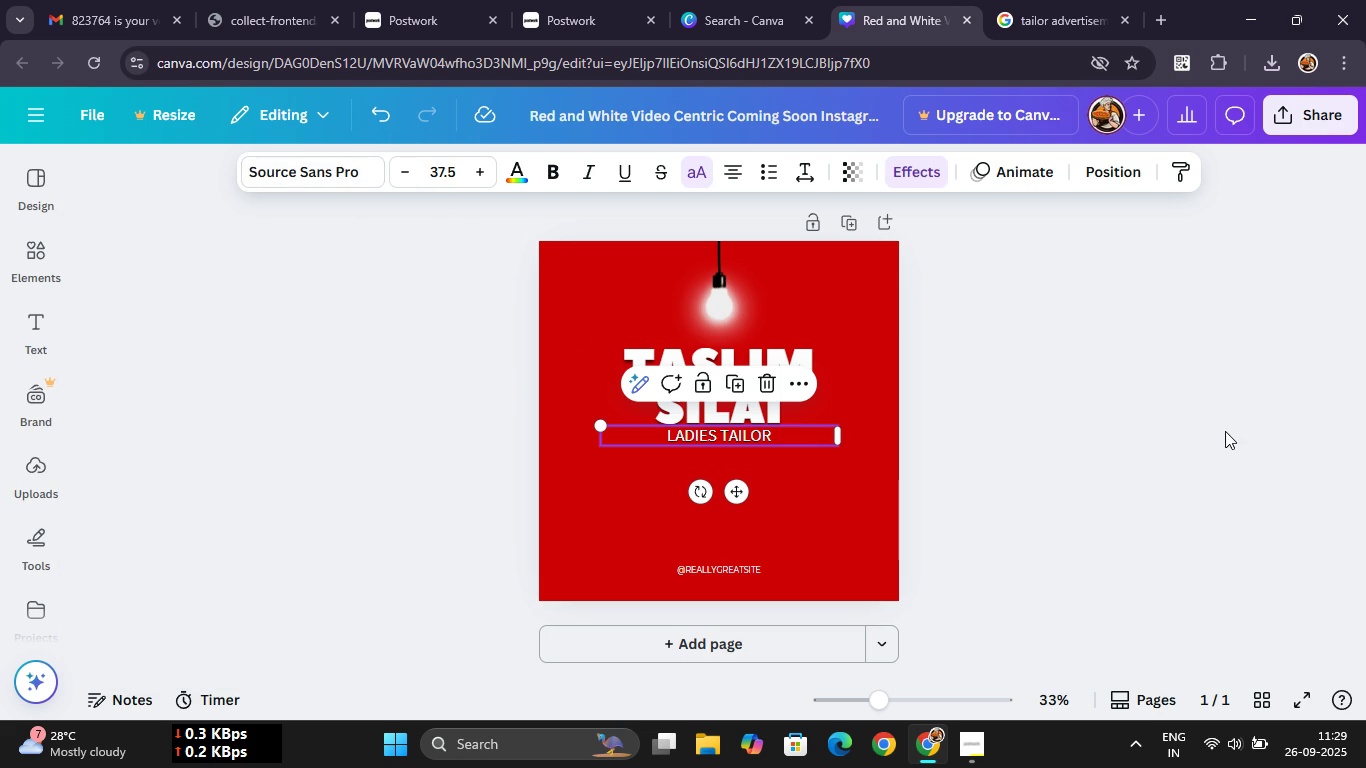 
left_click([1225, 431])
 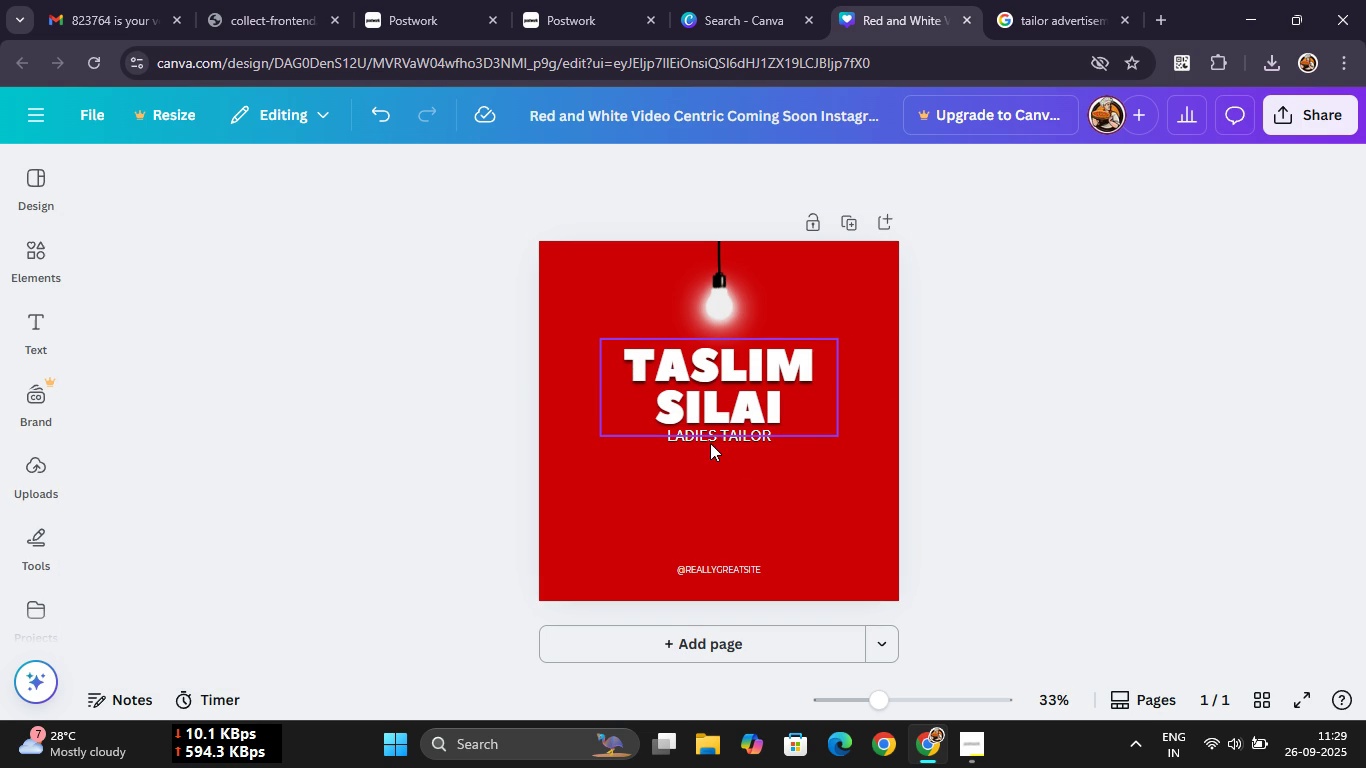 
left_click([780, 510])
 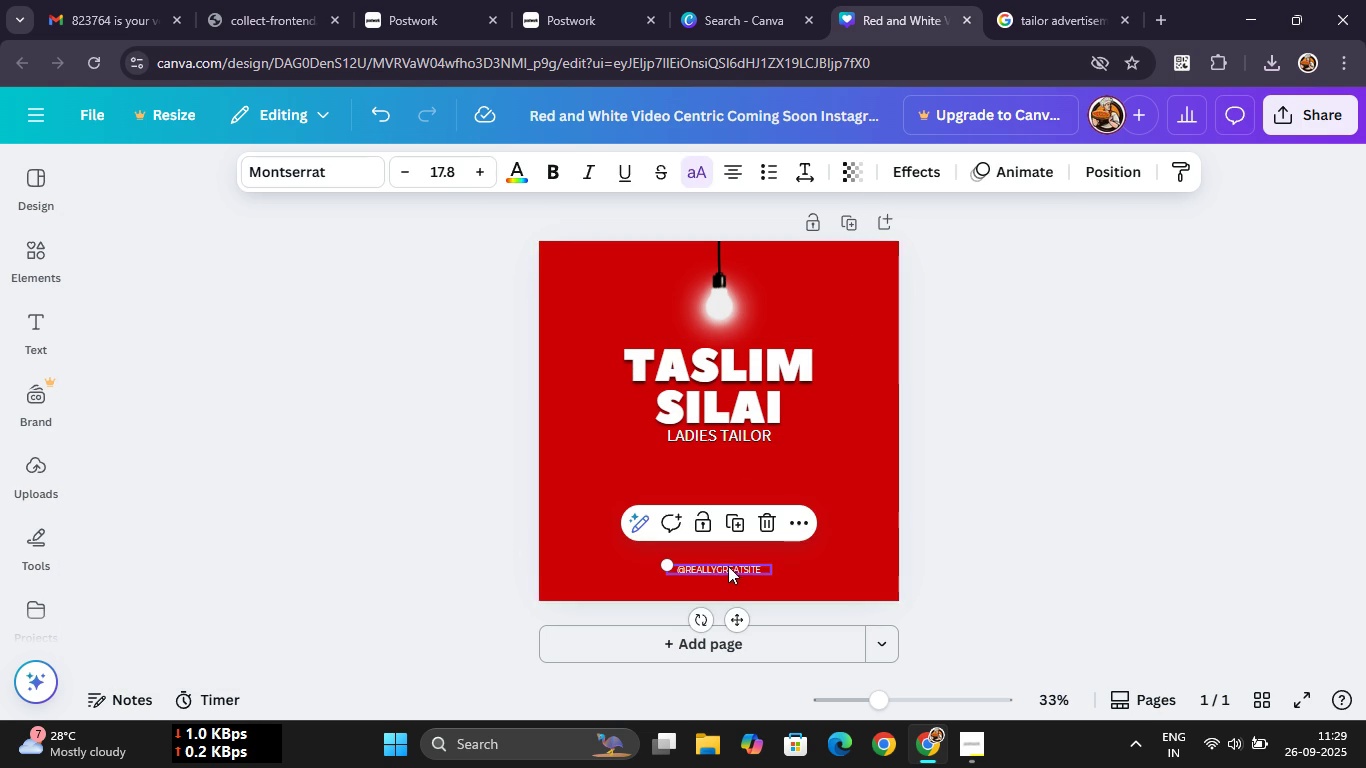 
key(Delete)